 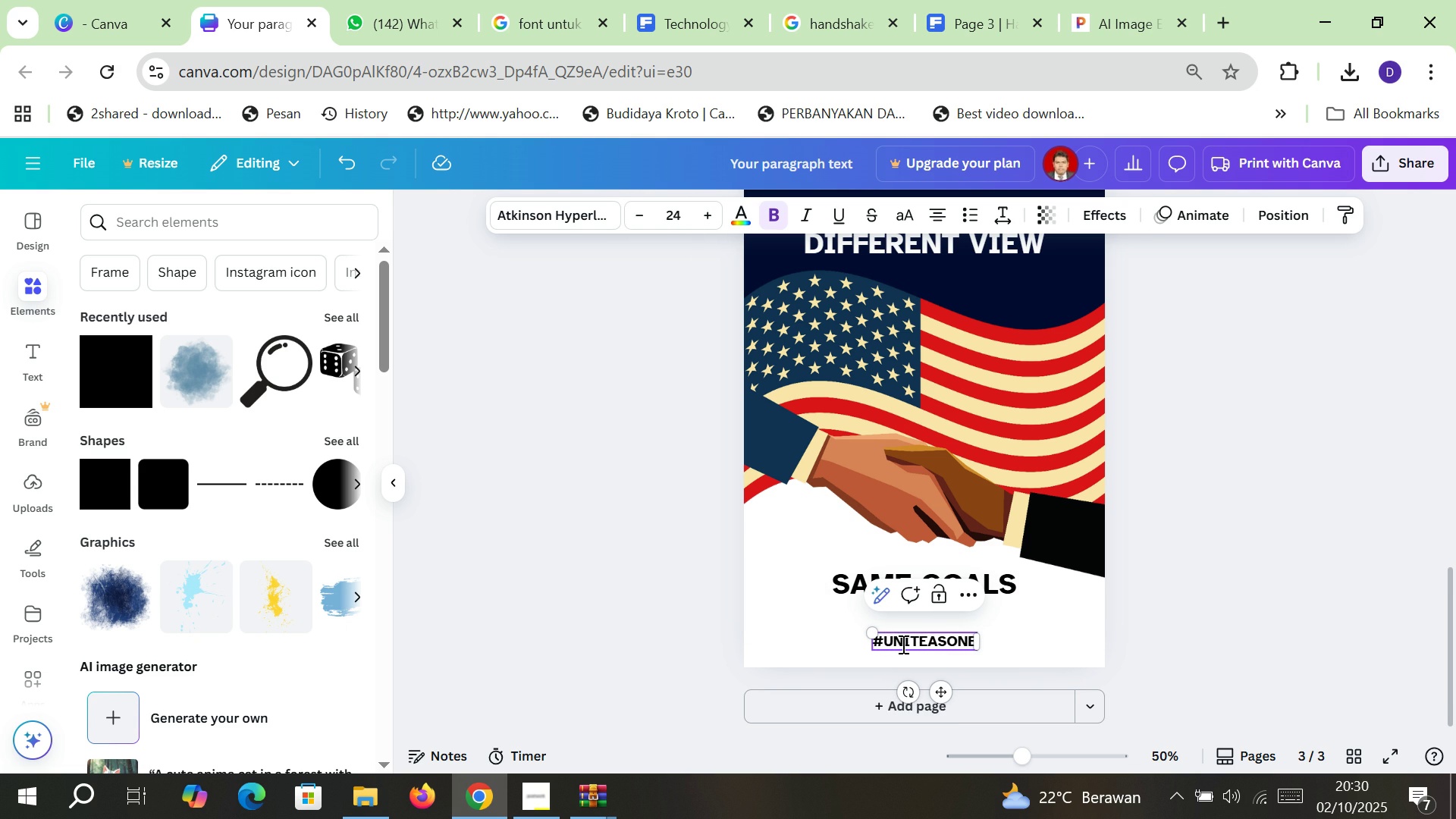 
left_click([653, 594])
 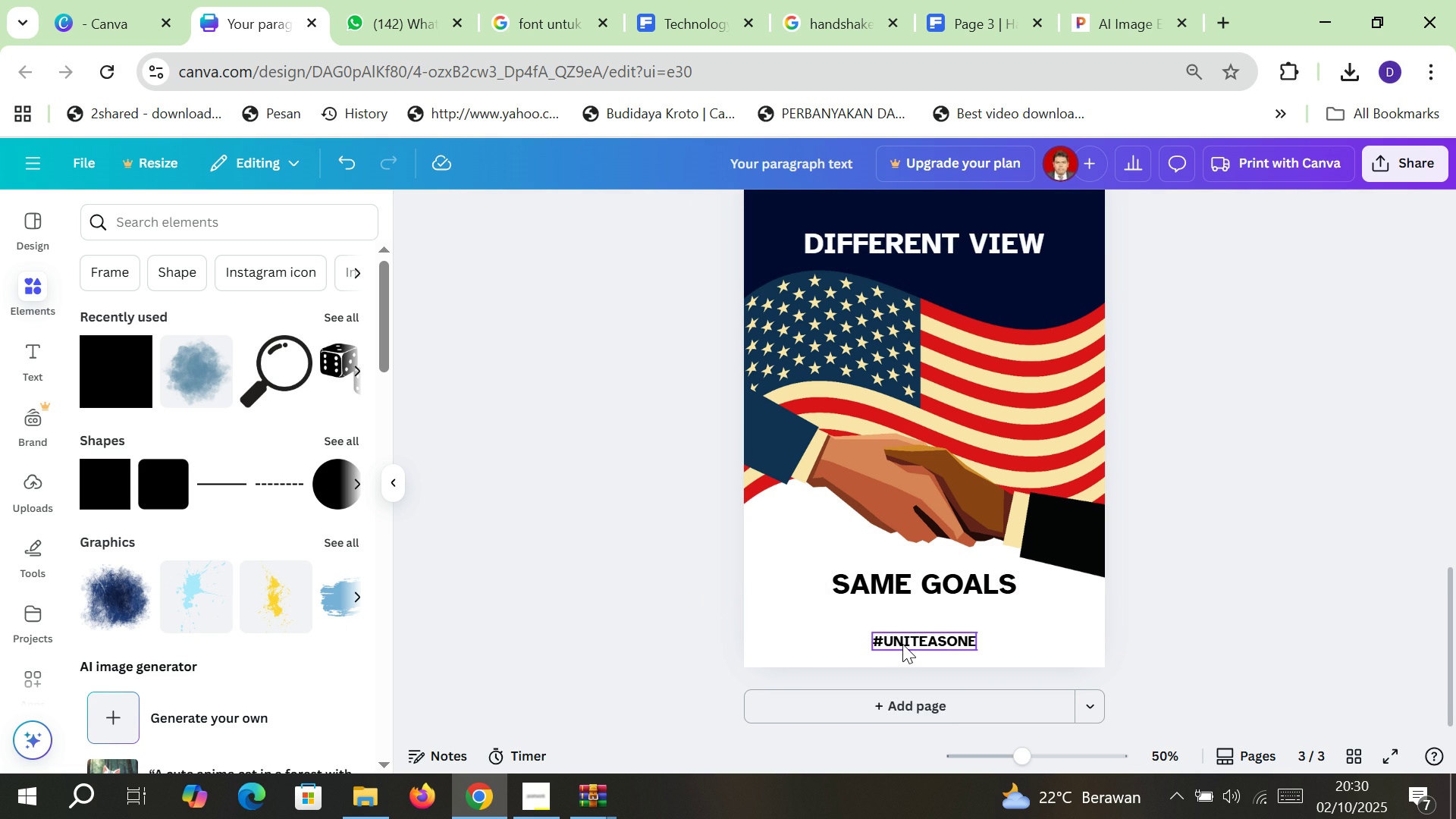 
left_click([643, 538])
 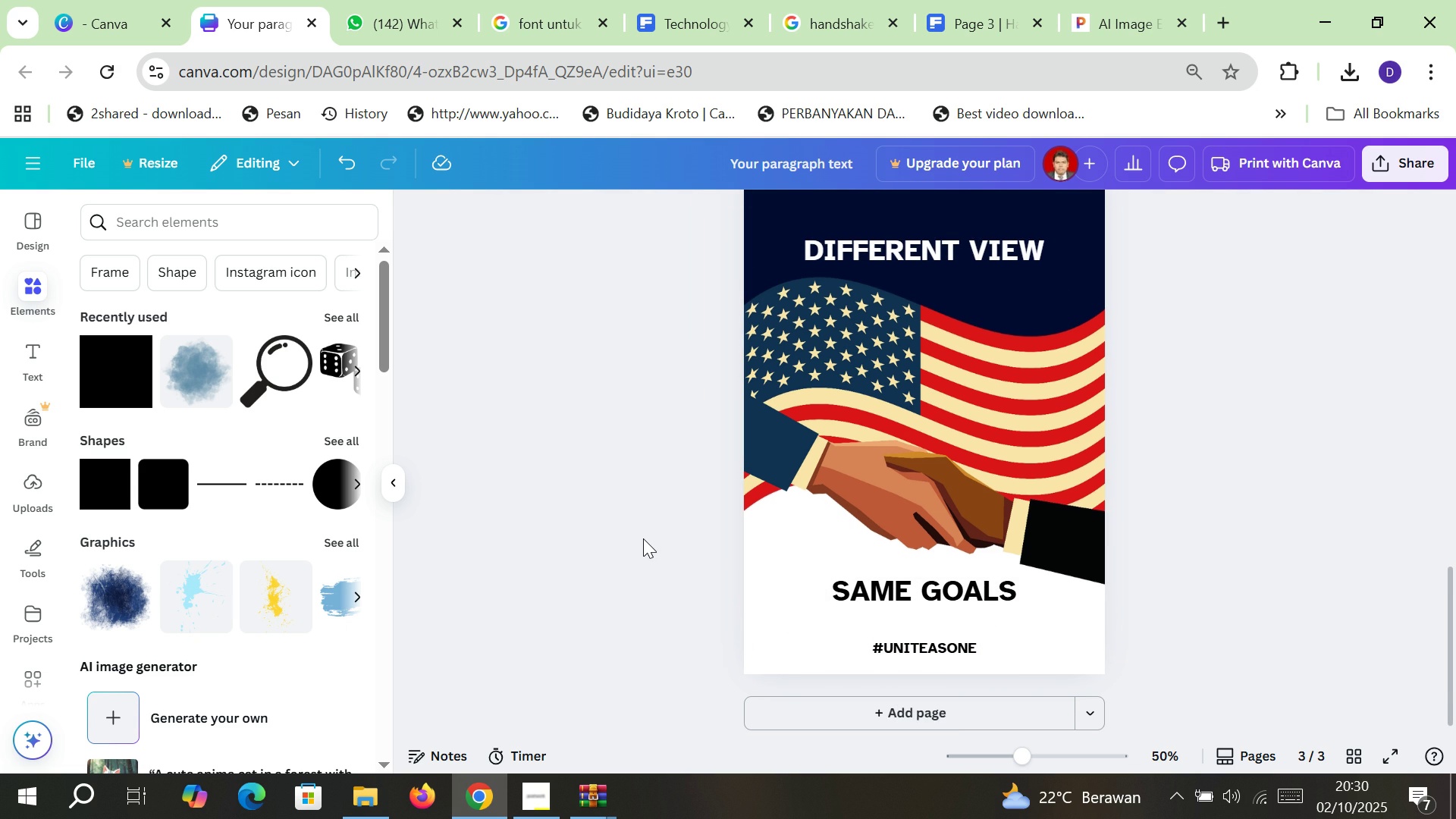 
scroll: coordinate [643, 538], scroll_direction: up, amount: 1.0
 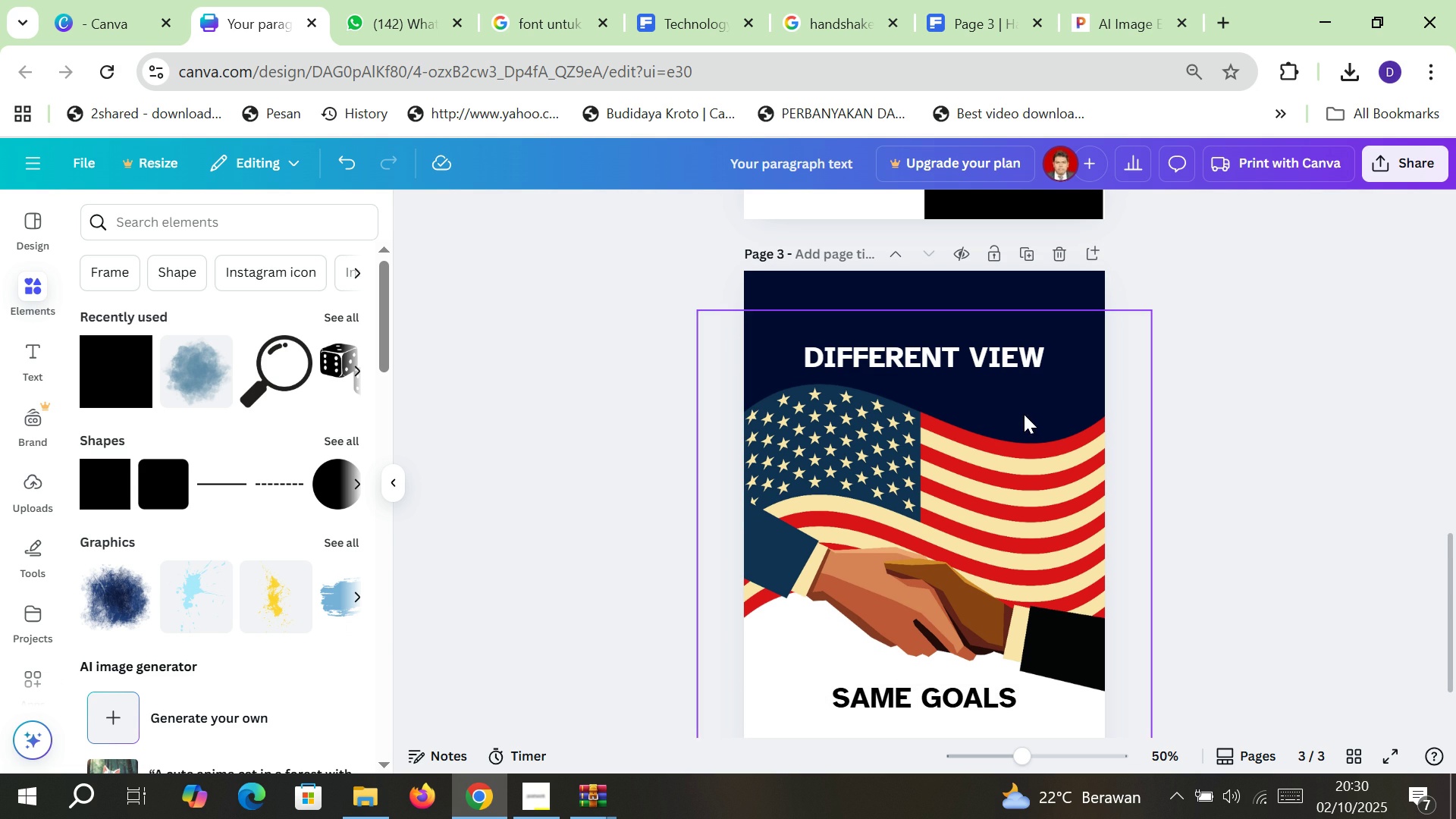 
left_click([1401, 149])
 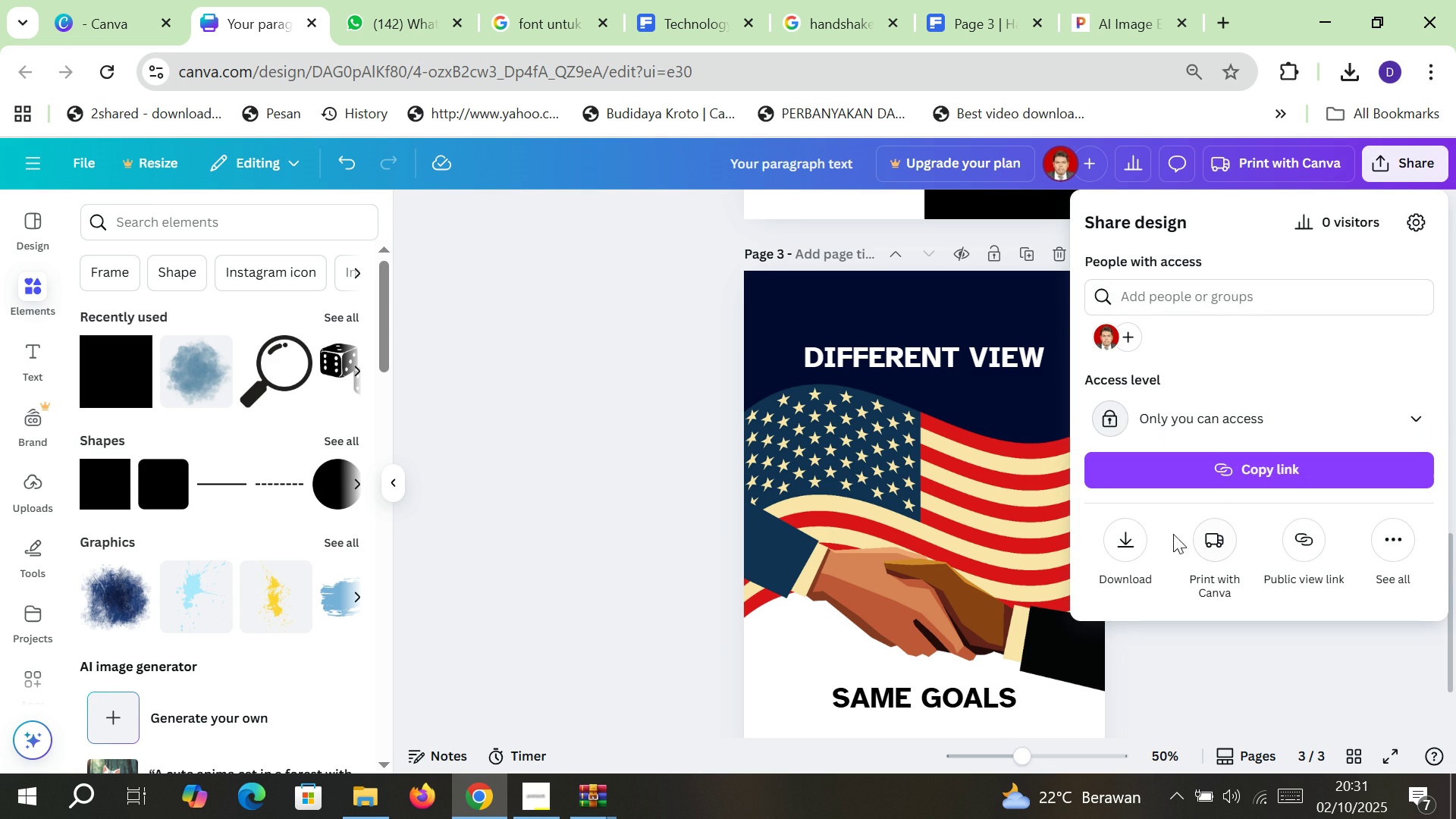 
left_click([1136, 550])
 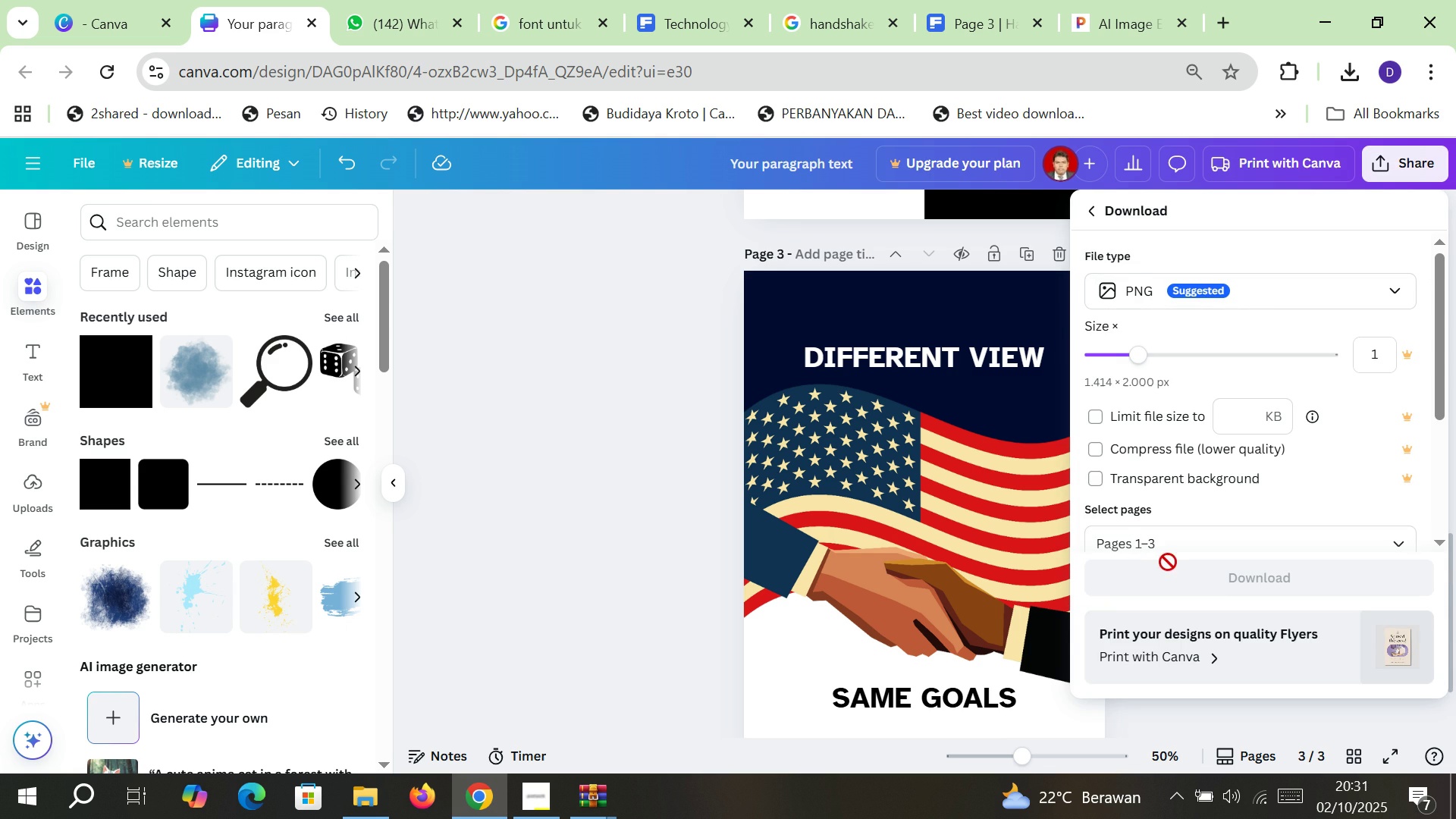 
mouse_move([1181, 525])
 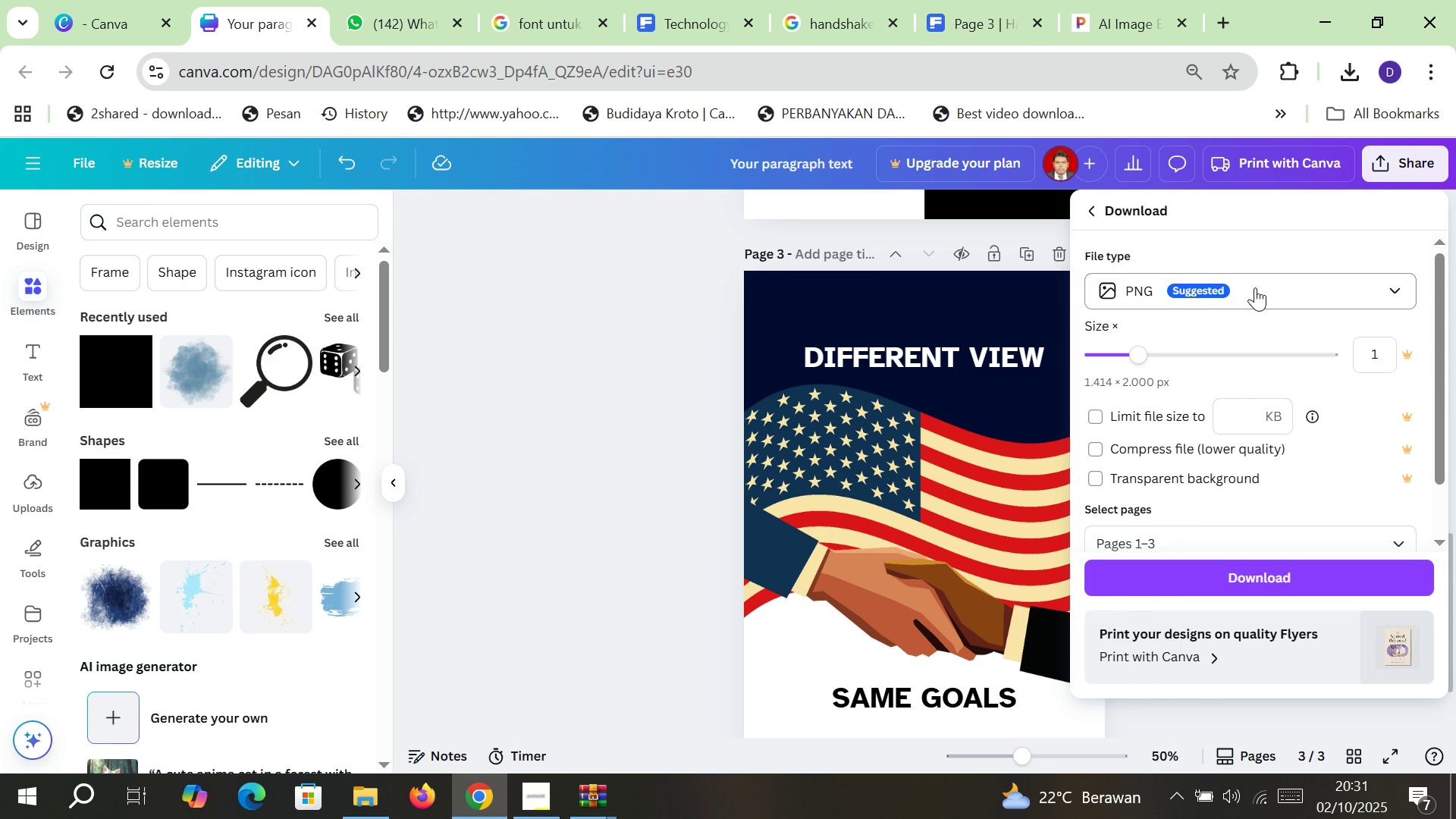 
left_click([1255, 287])
 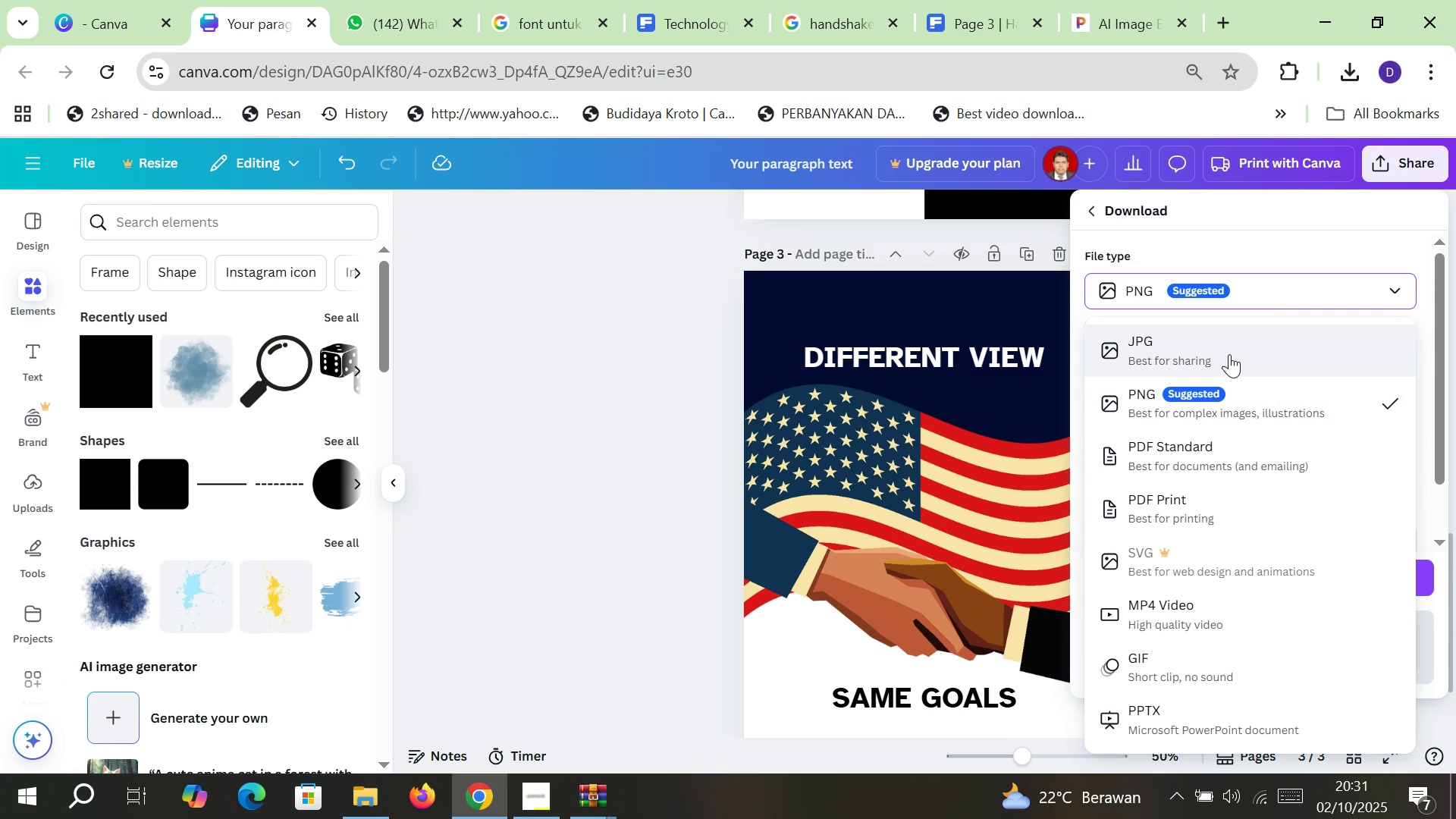 
left_click([1229, 354])
 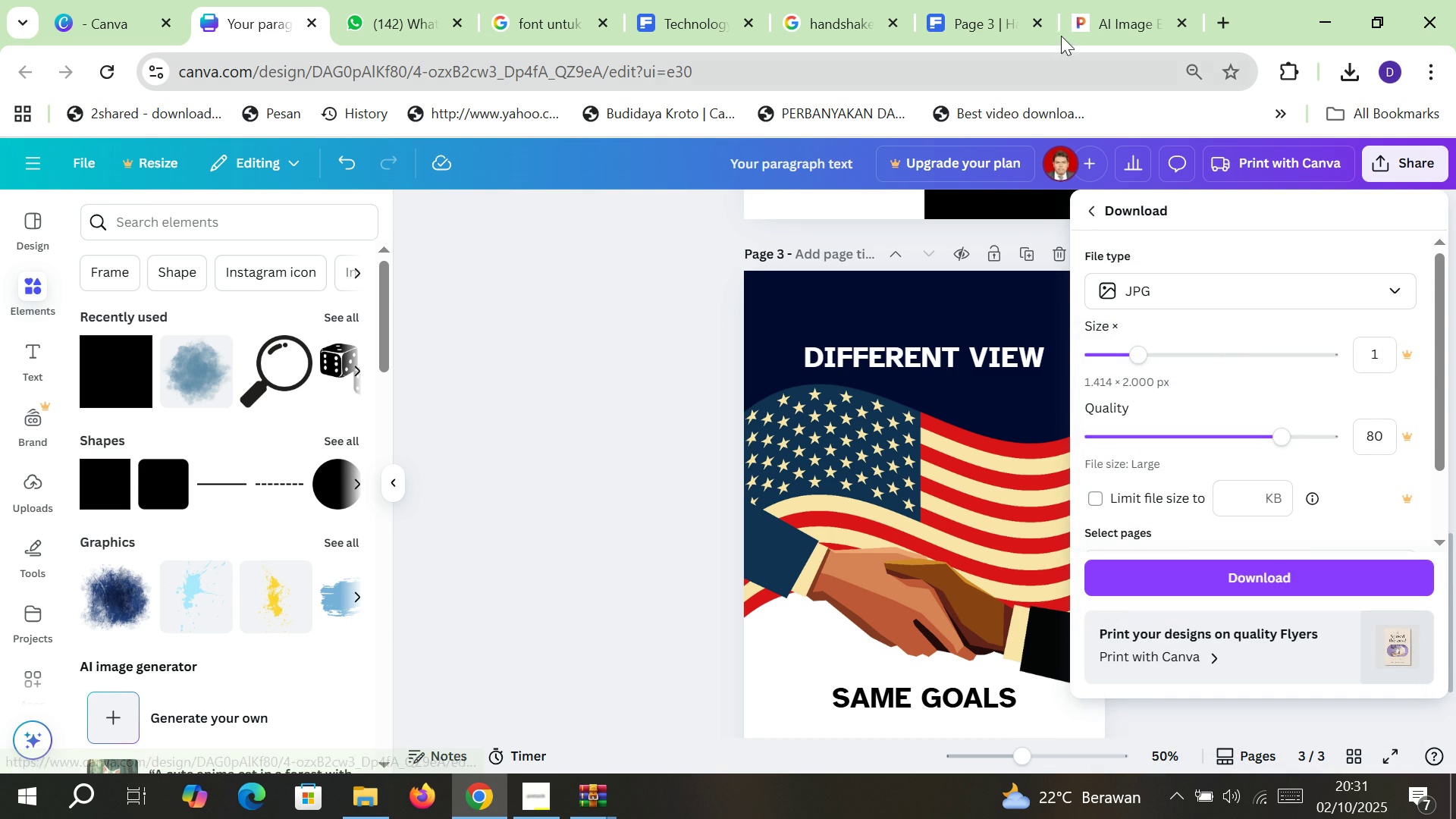 
mouse_move([990, 27])
 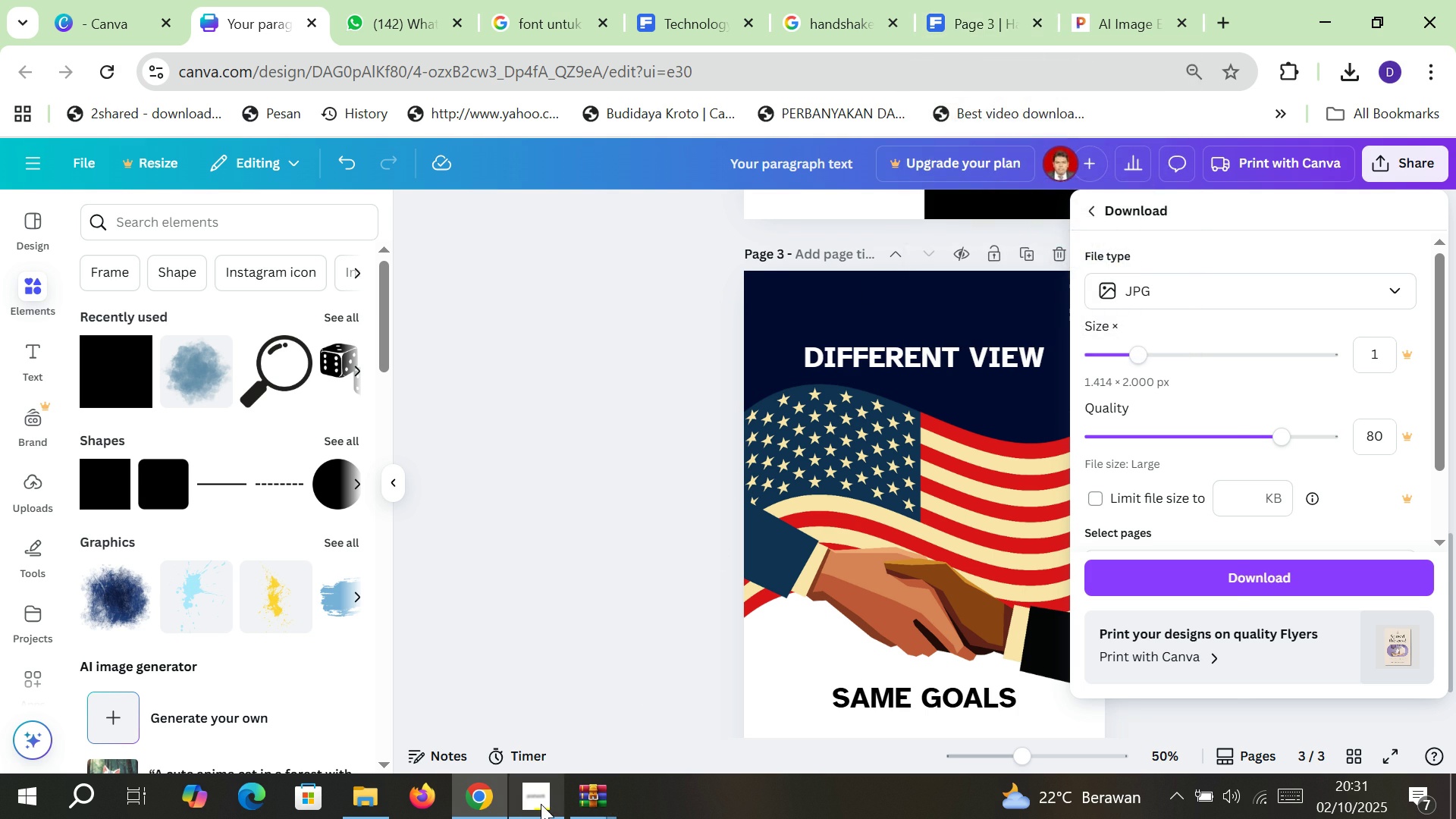 
left_click([541, 804])